 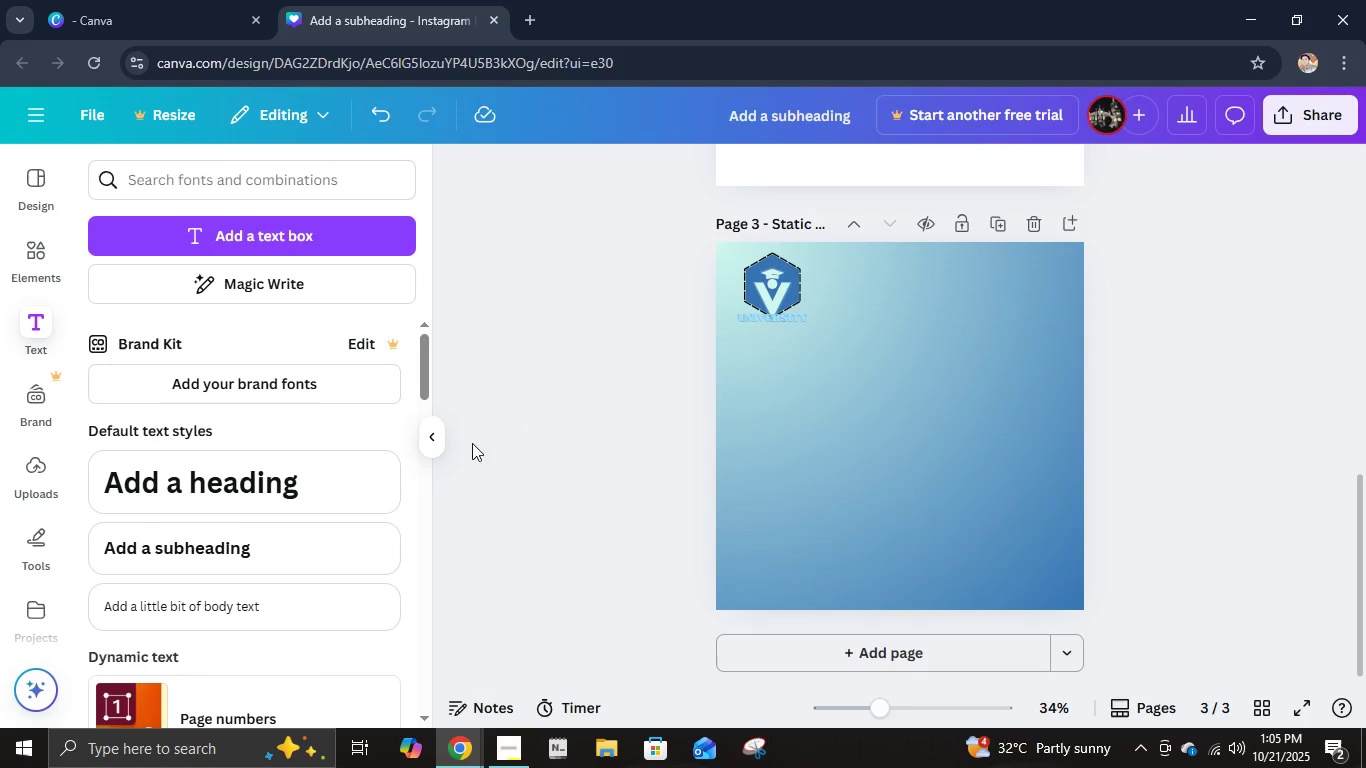 
left_click([787, 299])
 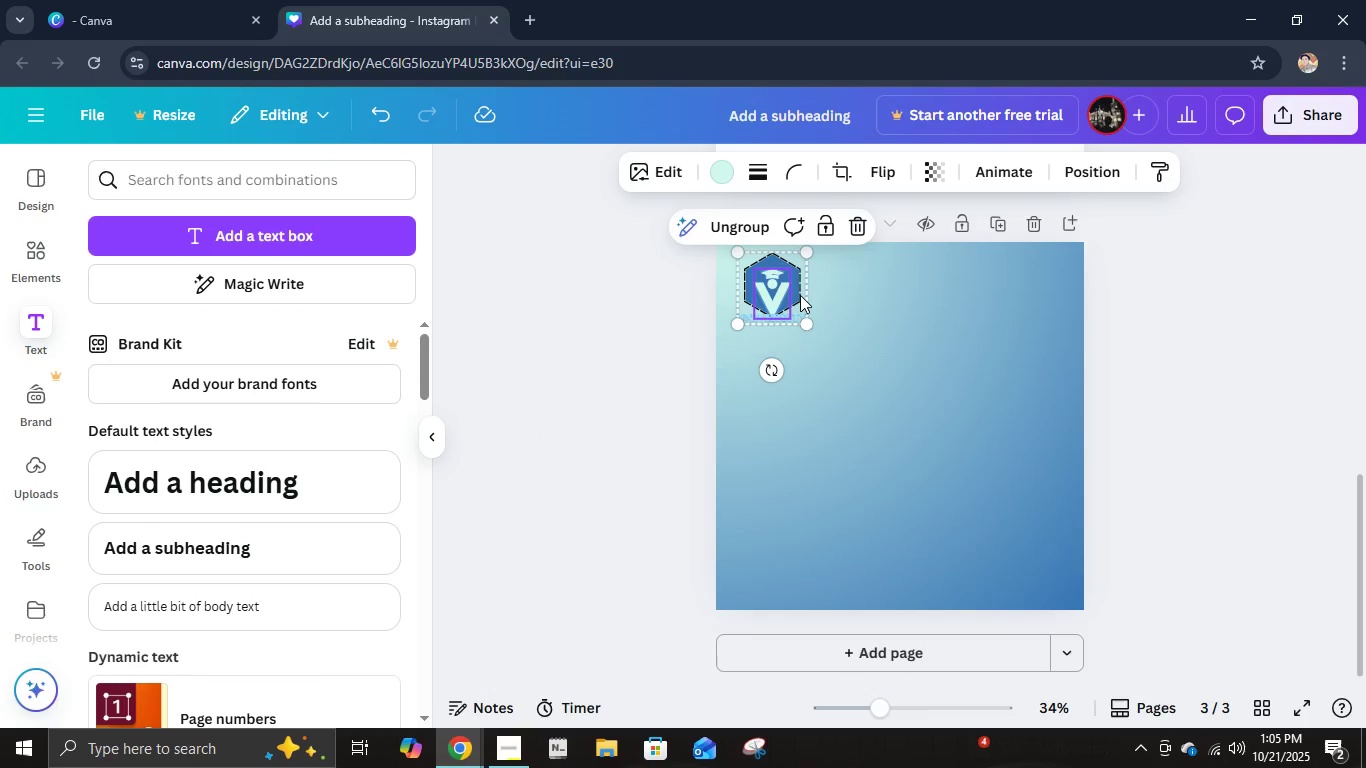 
left_click_drag(start_coordinate=[800, 295], to_coordinate=[1065, 296])
 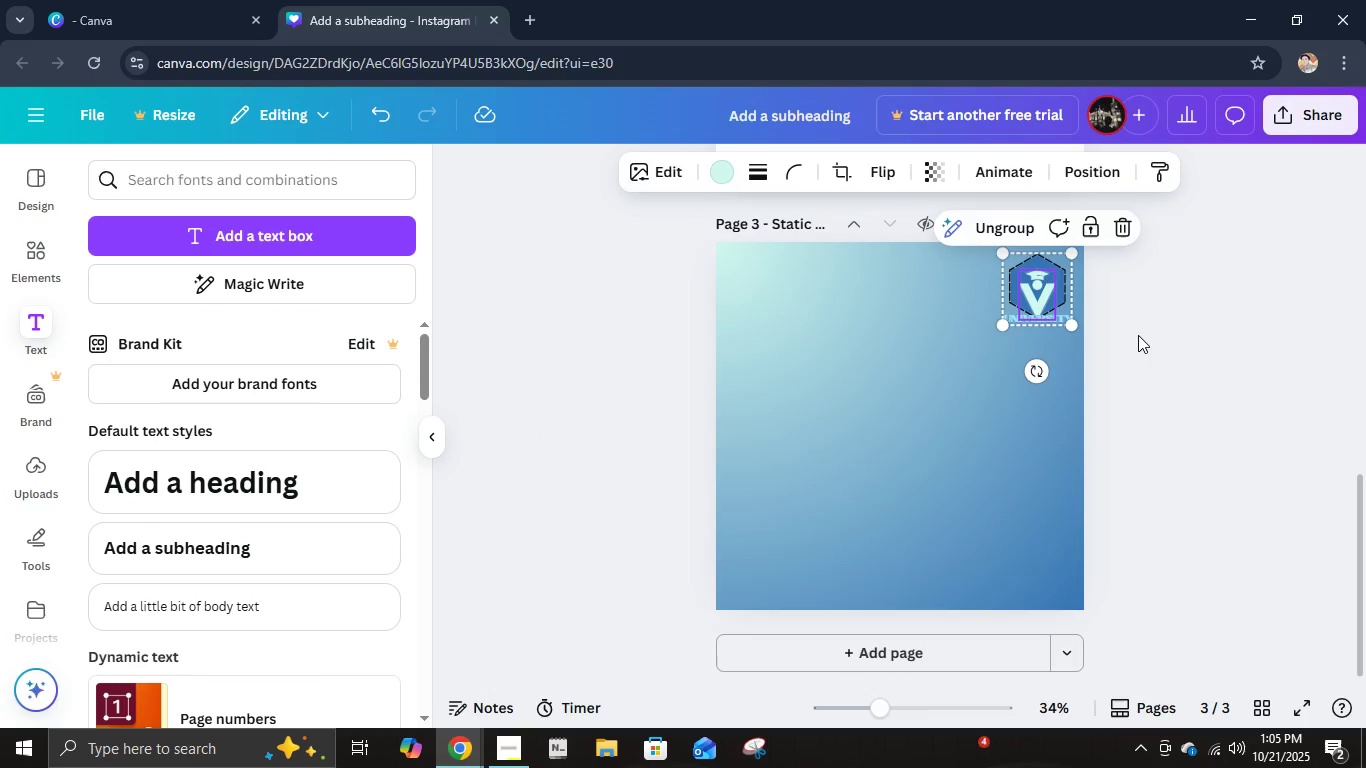 
left_click([1138, 335])
 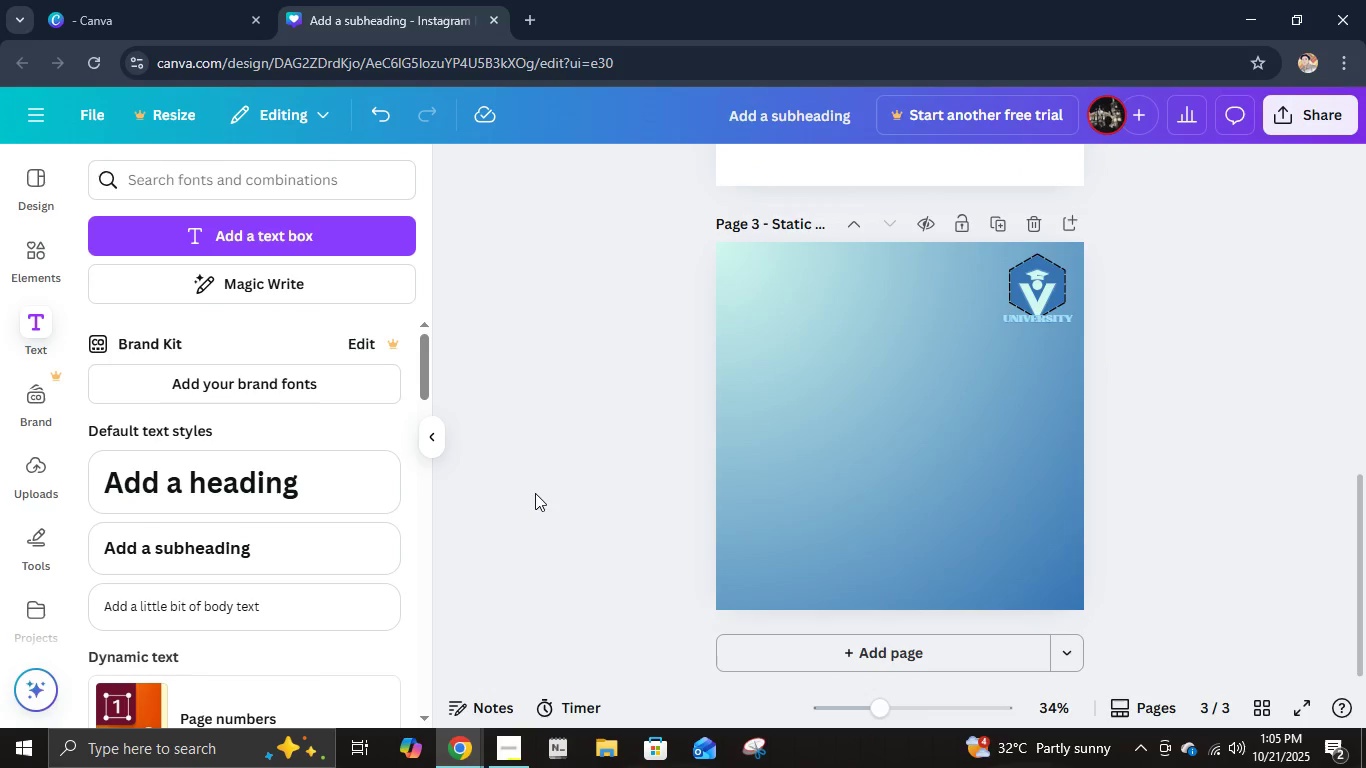 
scroll: coordinate [928, 416], scroll_direction: up, amount: 4.0
 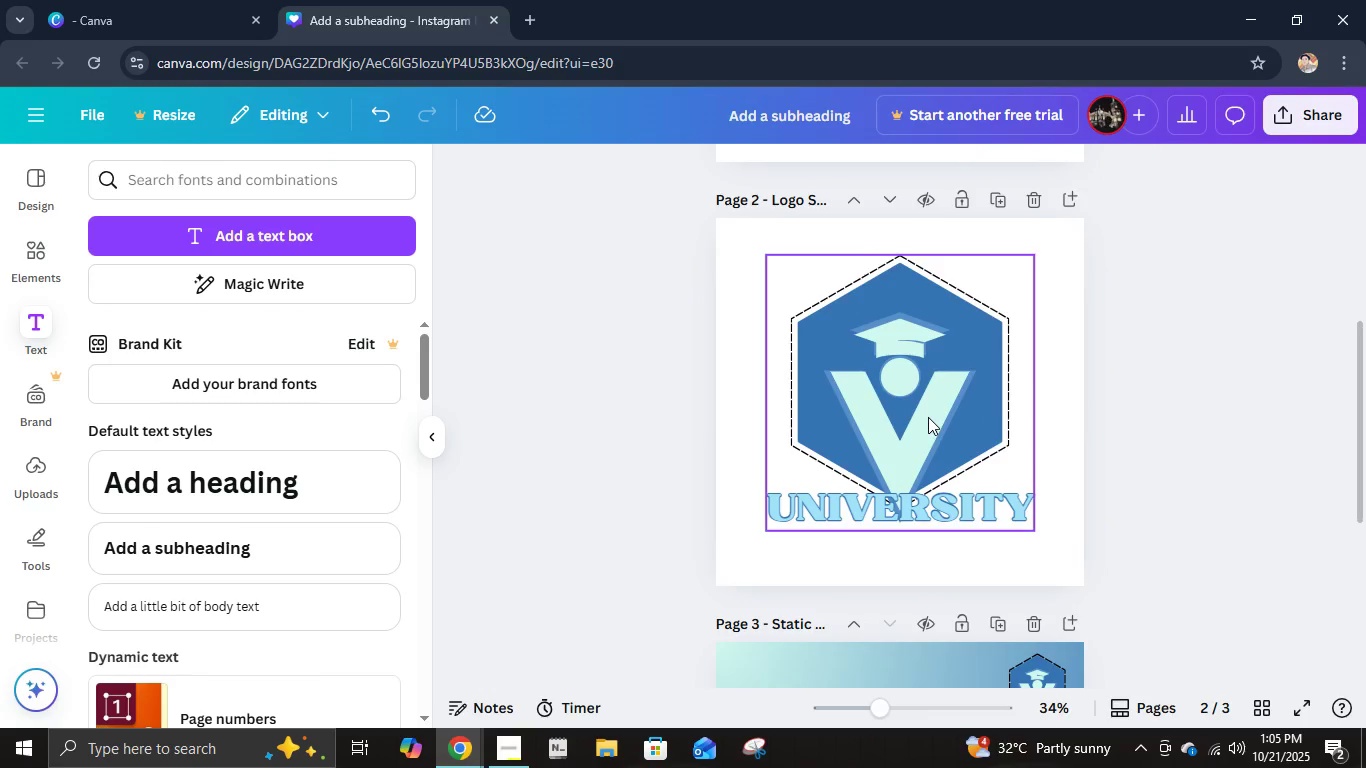 
scroll: coordinate [928, 419], scroll_direction: down, amount: 6.0
 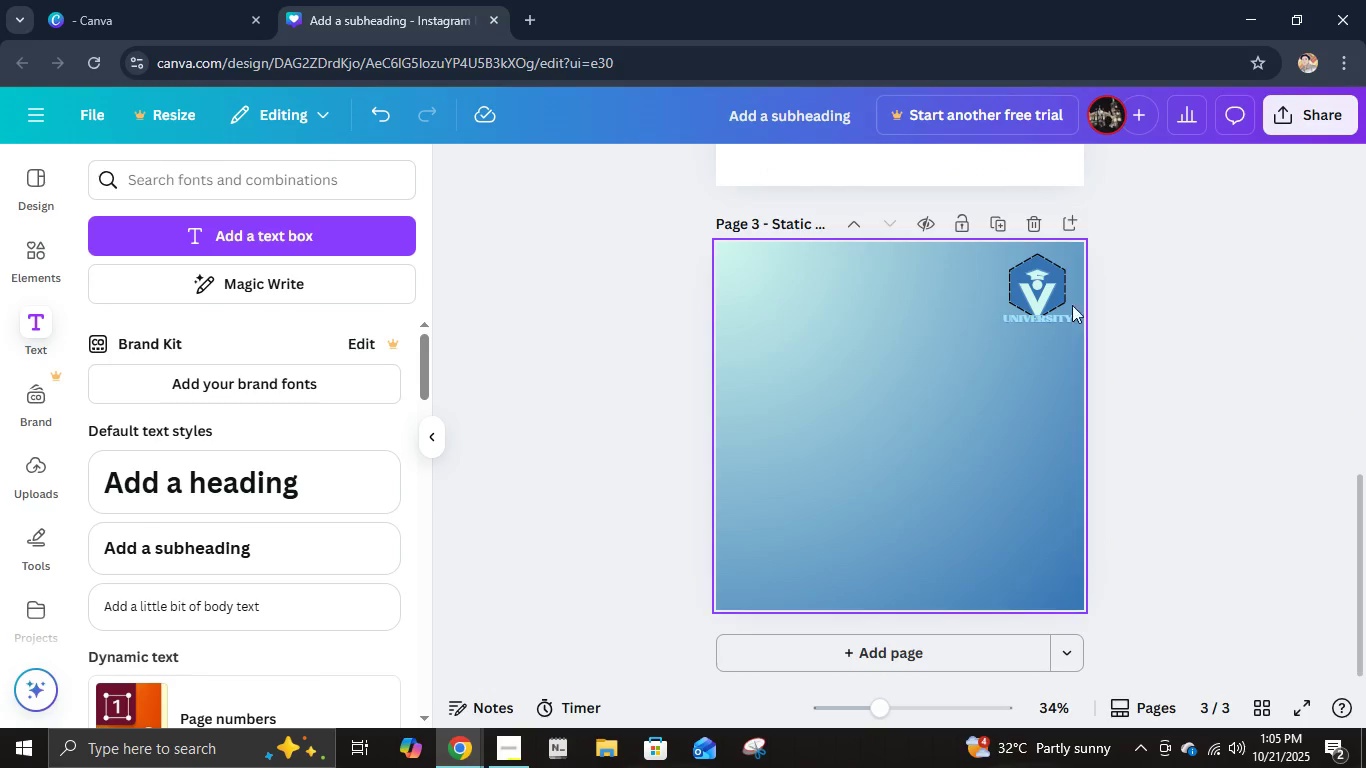 
left_click([1068, 296])
 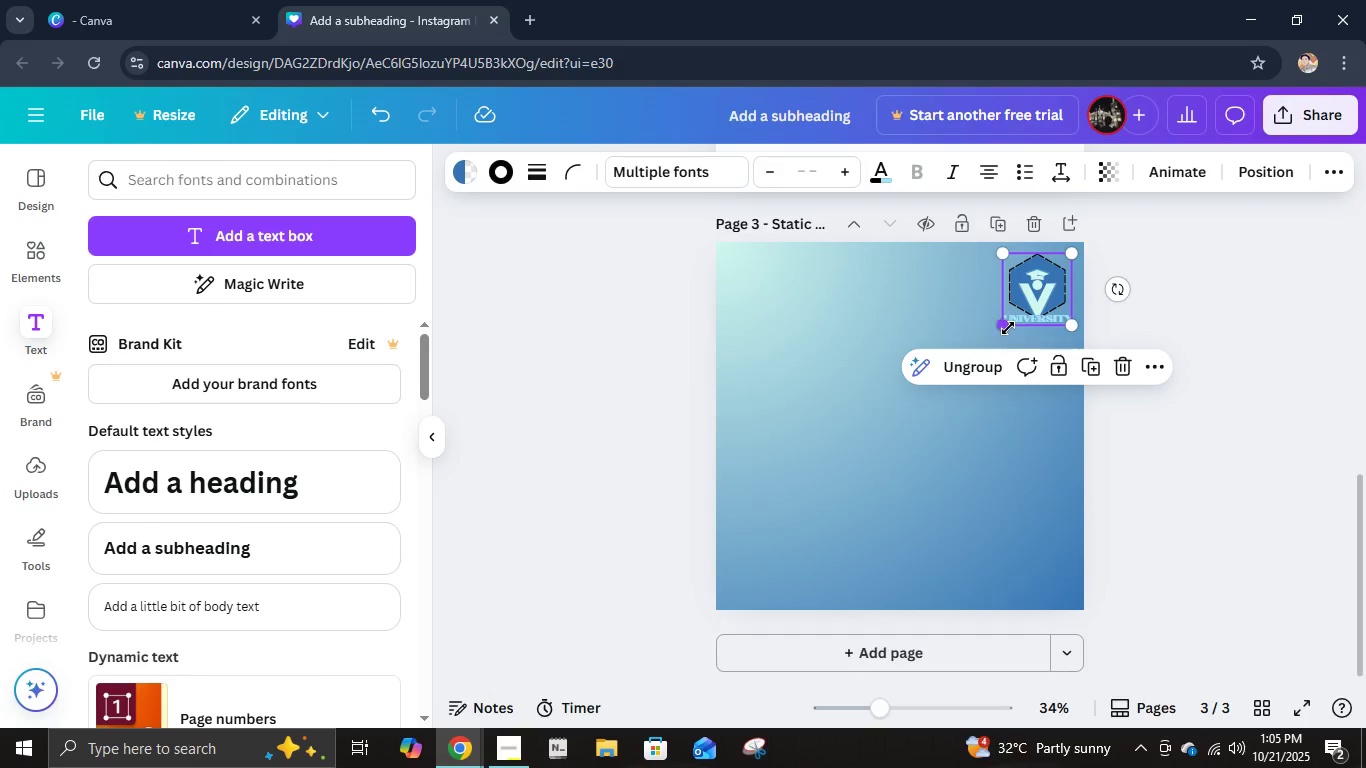 
left_click_drag(start_coordinate=[1004, 328], to_coordinate=[1032, 285])
 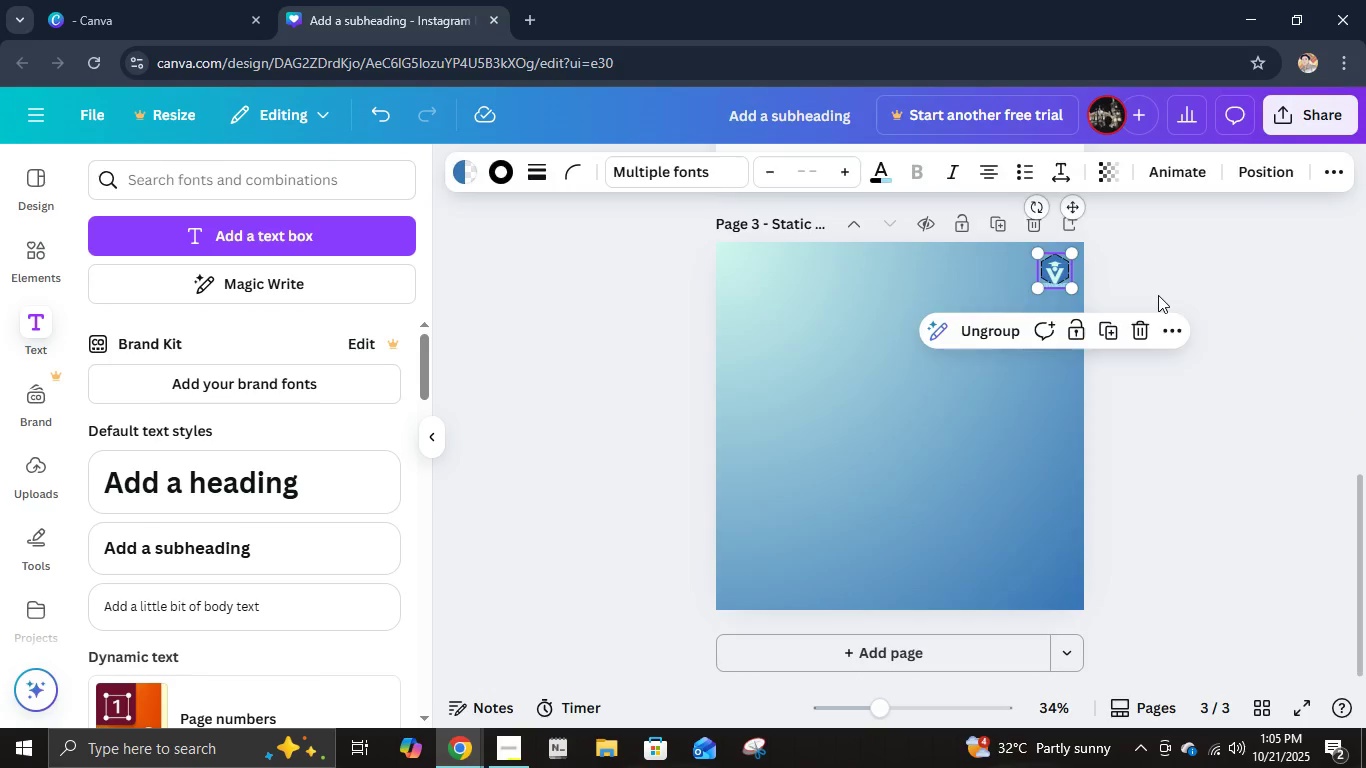 
left_click([1158, 295])
 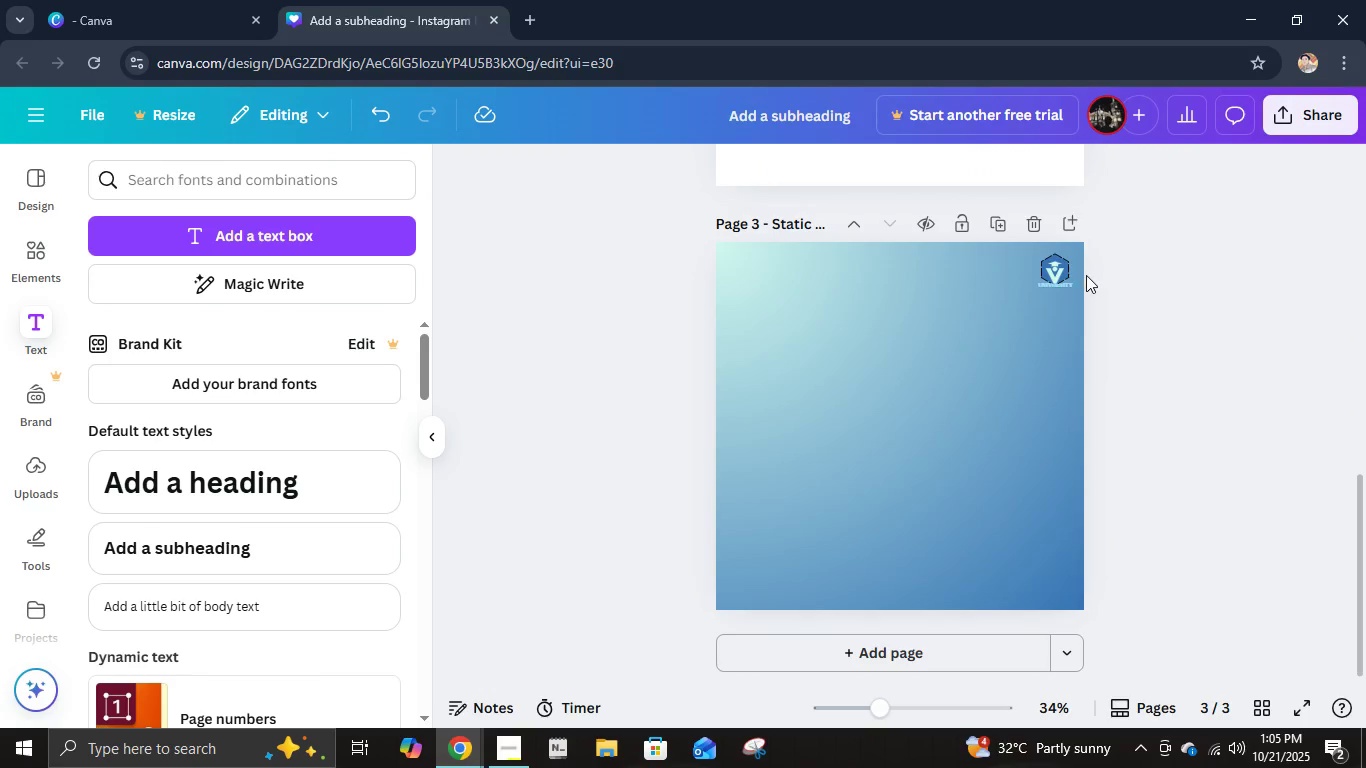 
hold_key(key=ControlLeft, duration=0.61)
scroll: coordinate [1086, 275], scroll_direction: up, amount: 4.0
 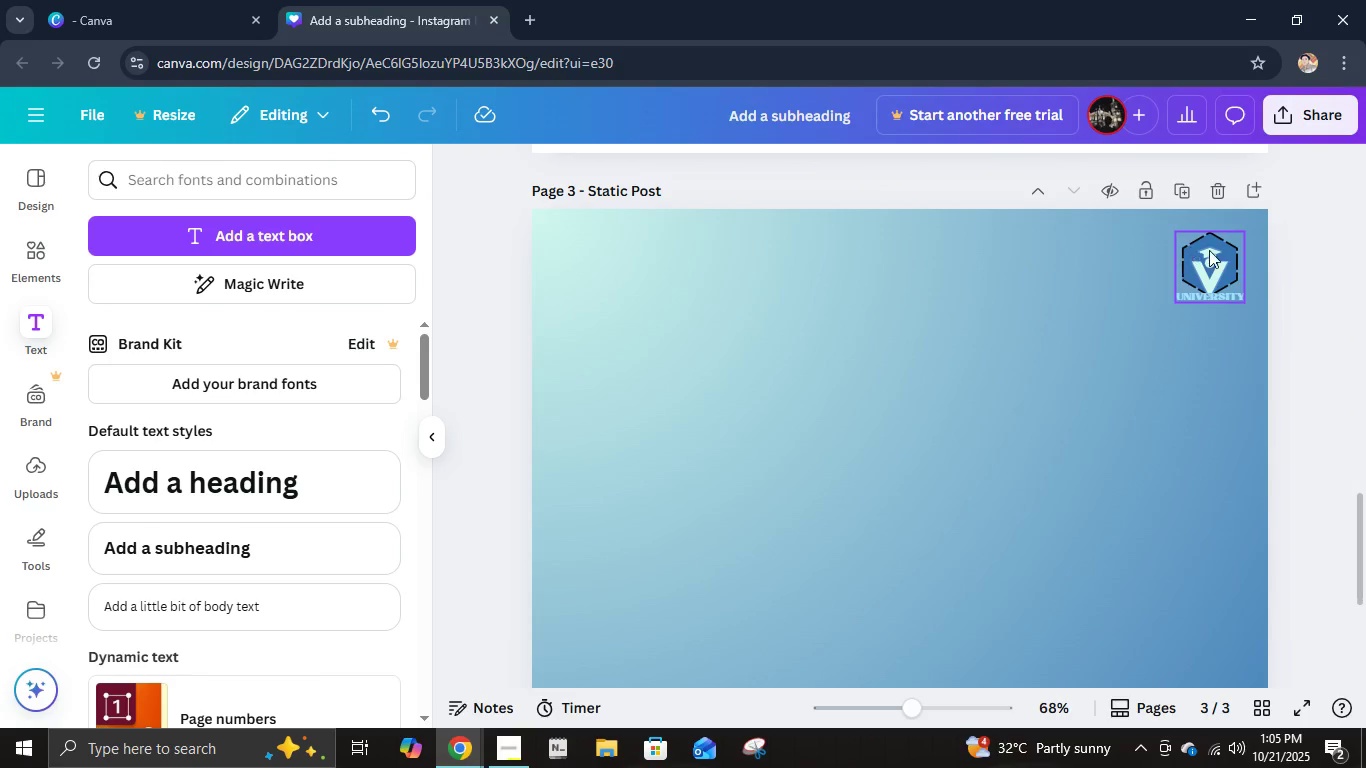 
left_click([1209, 250])
 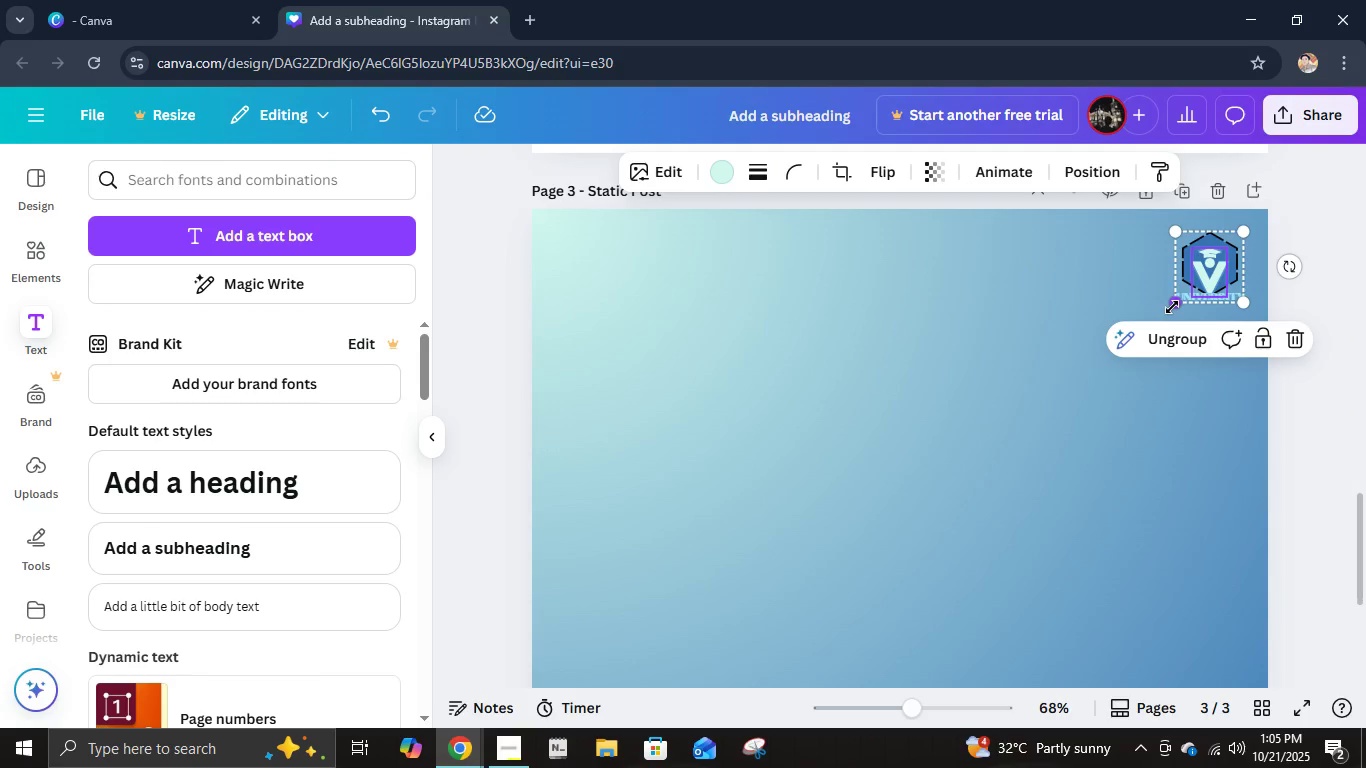 
left_click_drag(start_coordinate=[1172, 307], to_coordinate=[1153, 318])
 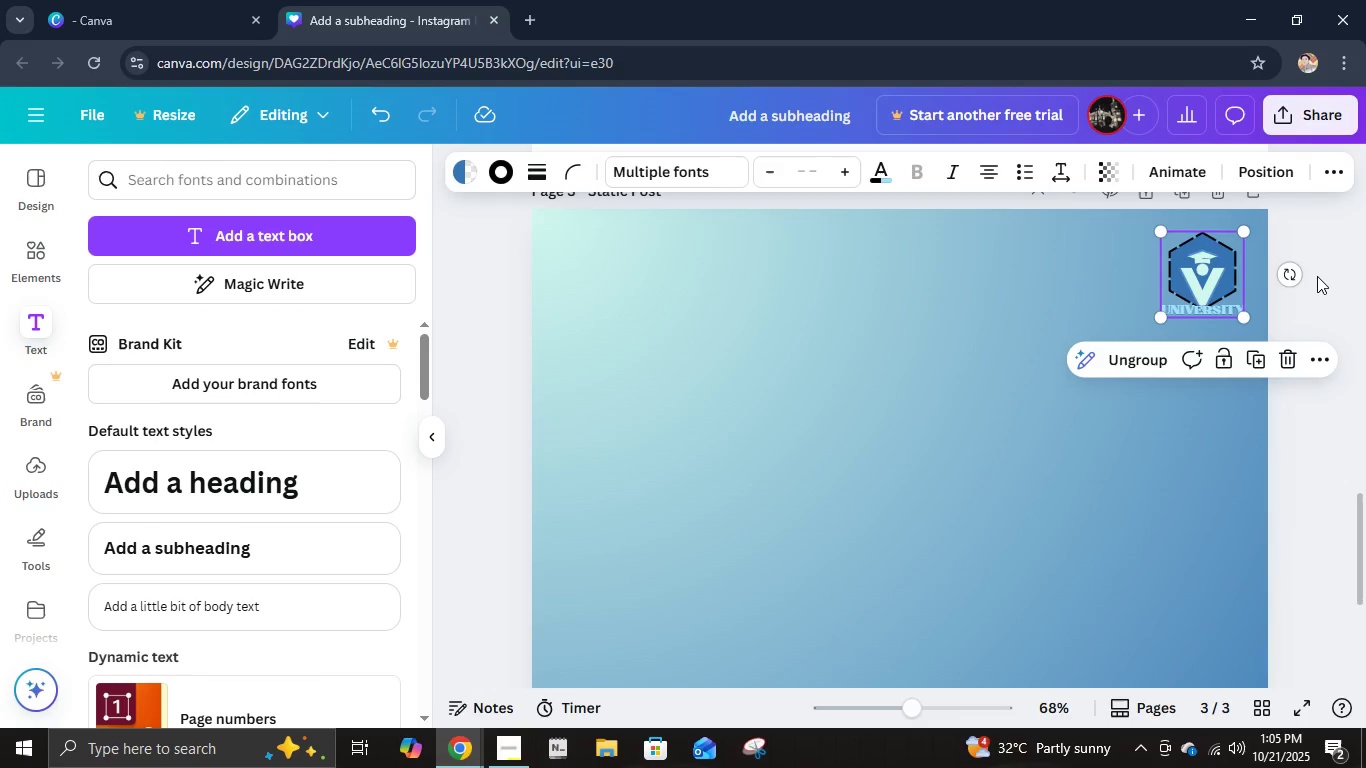 
left_click([1317, 276])
 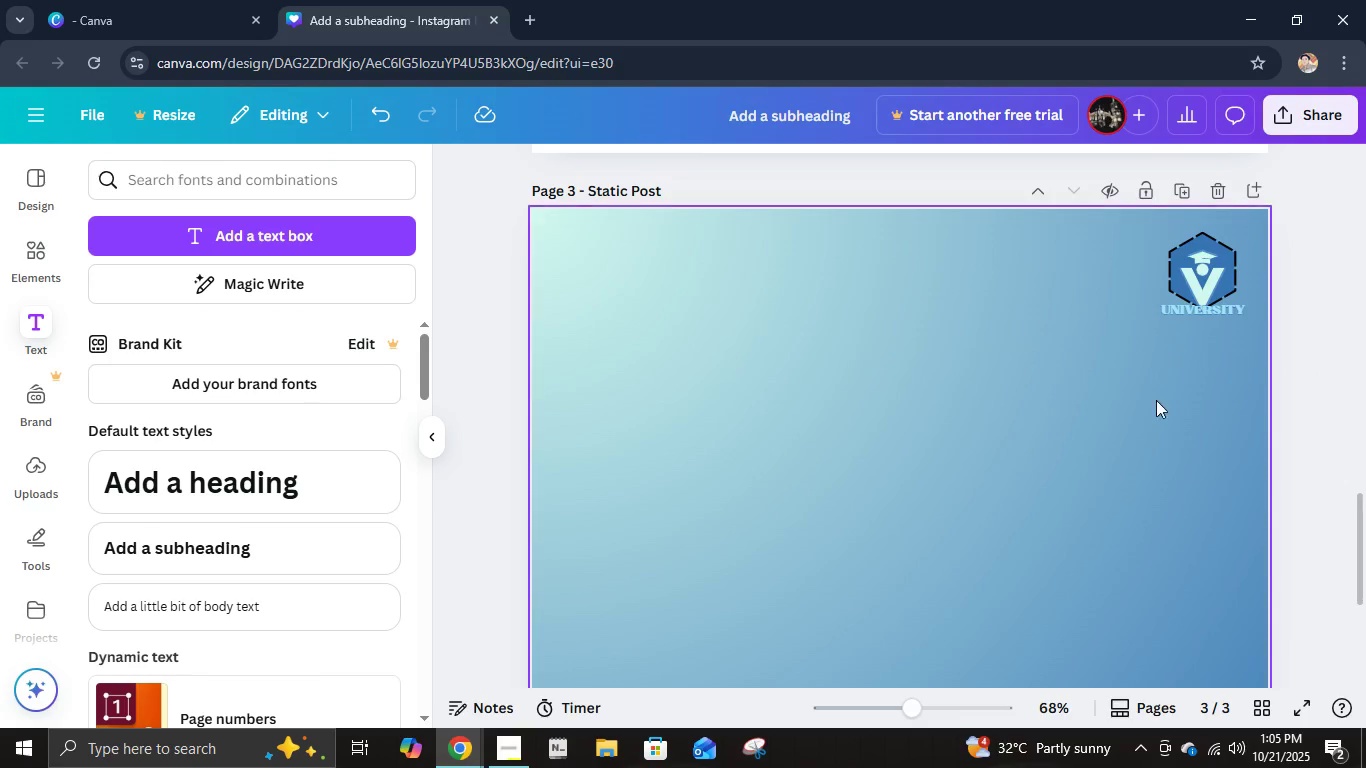 
hold_key(key=ControlLeft, duration=0.98)
scroll: coordinate [1142, 399], scroll_direction: down, amount: 5.0
 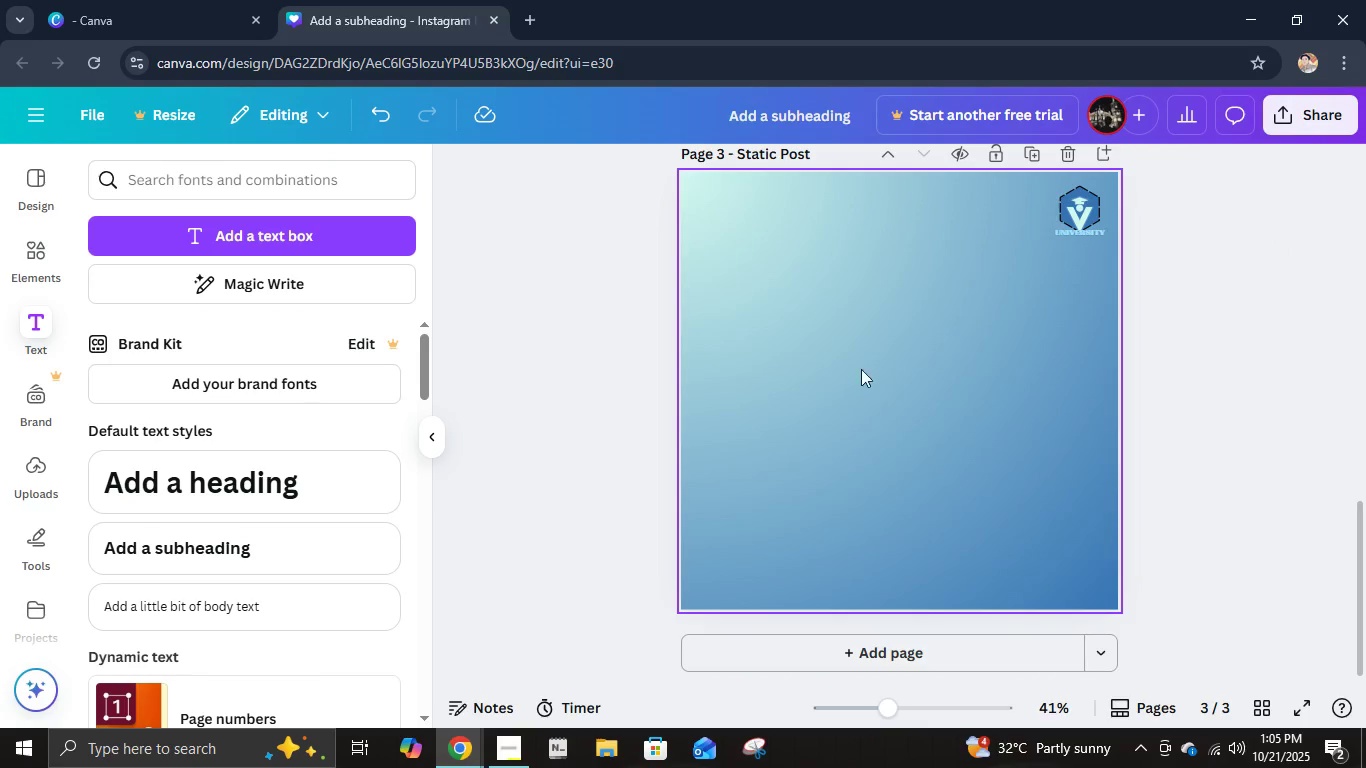 
wait(11.78)
 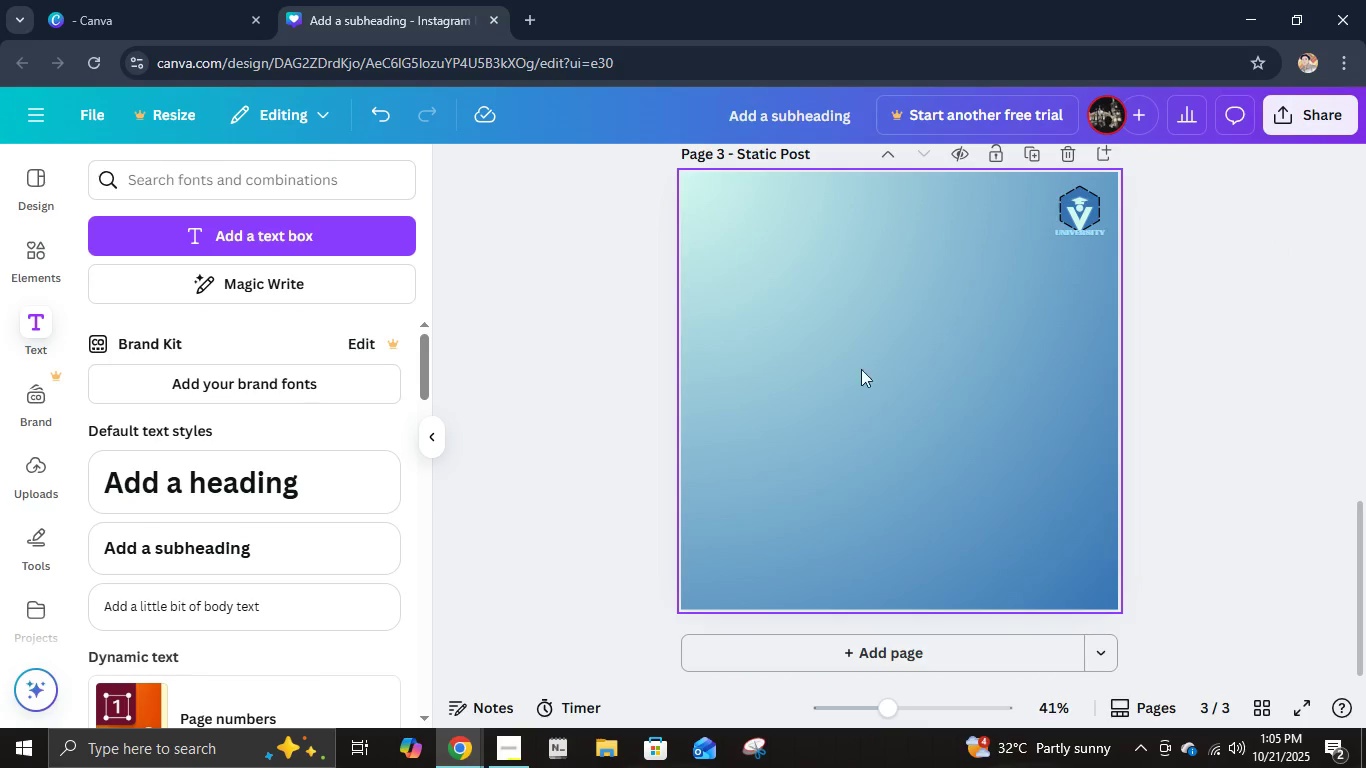 
left_click([502, 732])